 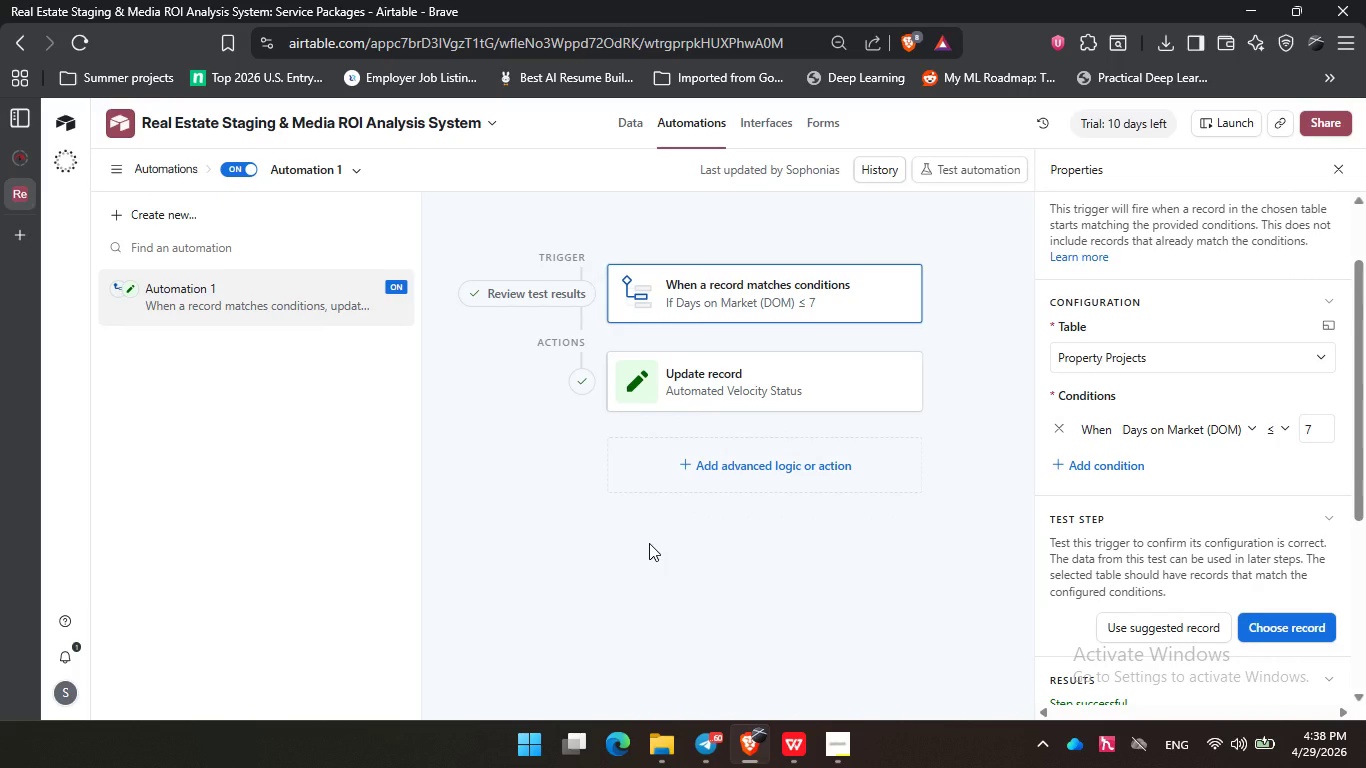 
double_click([800, 614])
 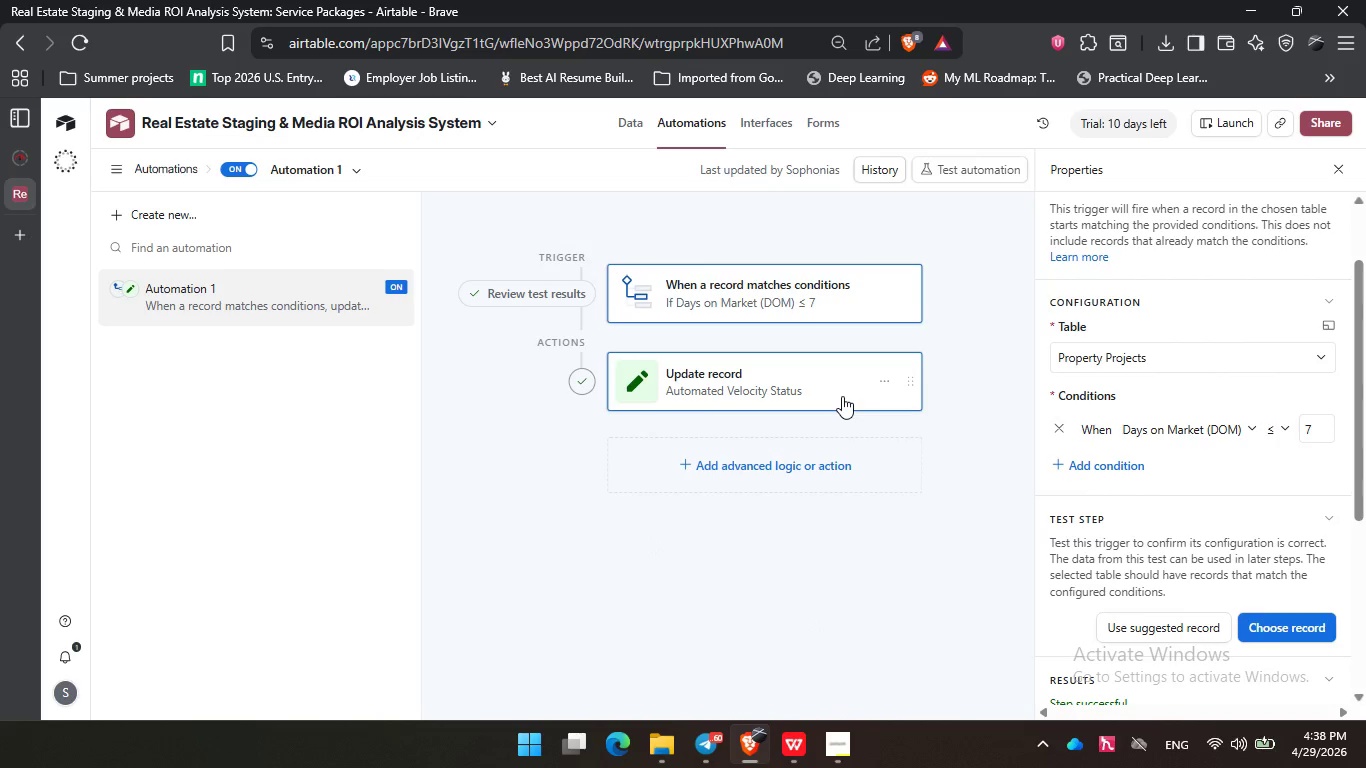 
left_click([842, 396])
 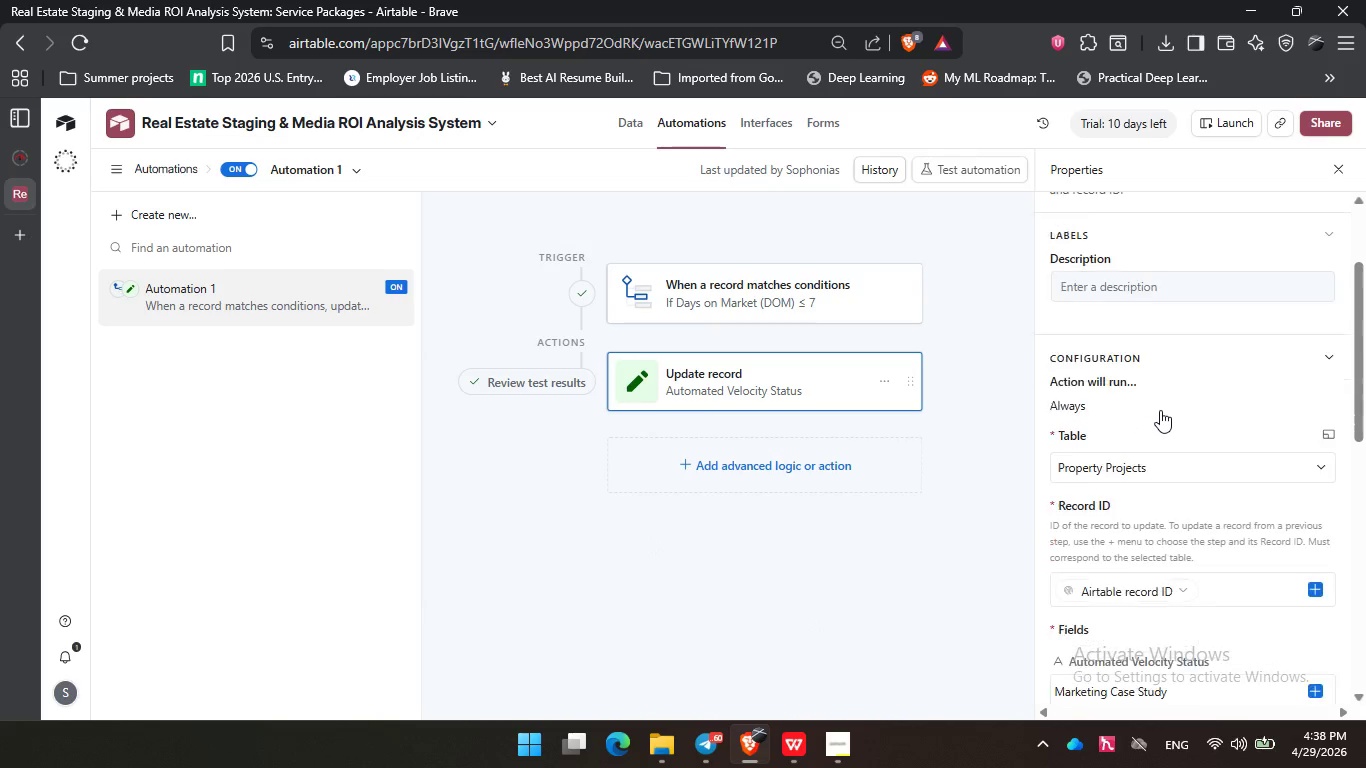 
scroll: coordinate [1160, 410], scroll_direction: down, amount: 2.0
 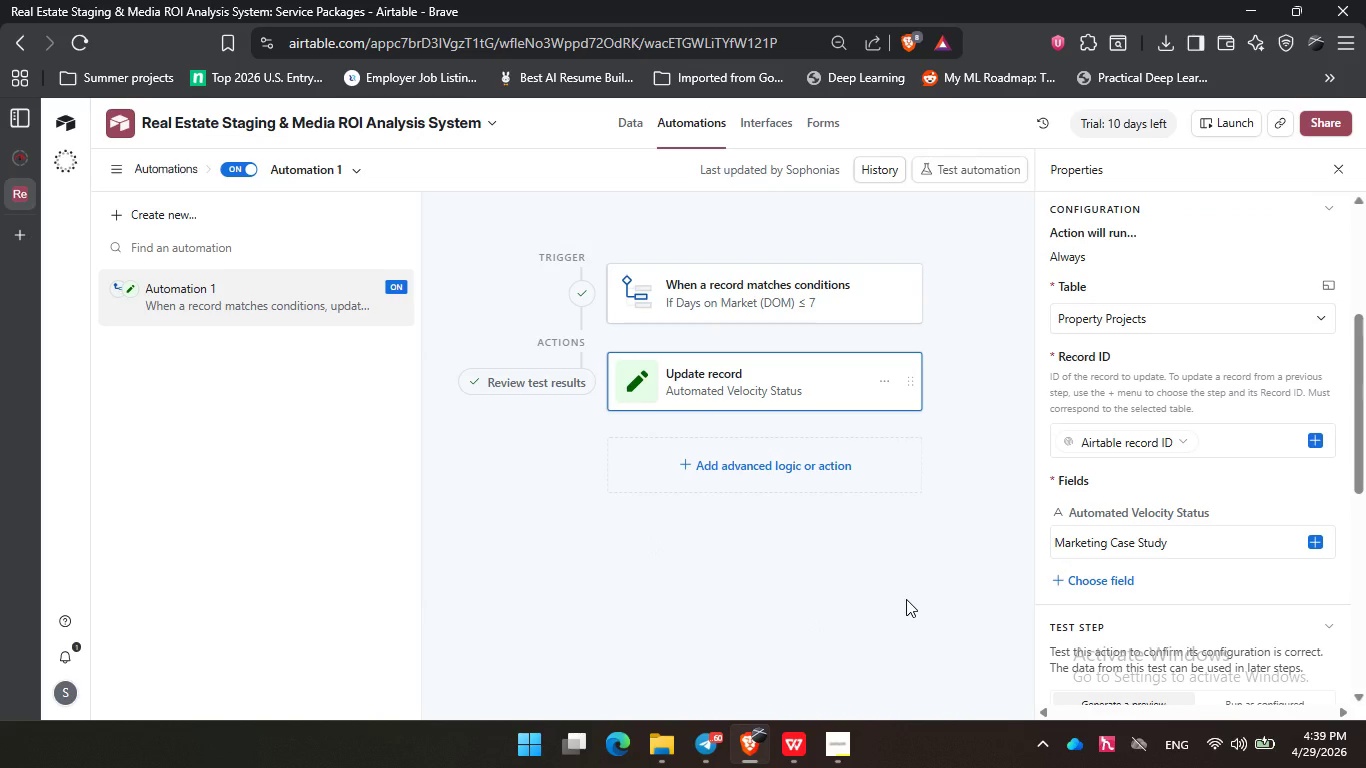 
left_click([906, 599])
 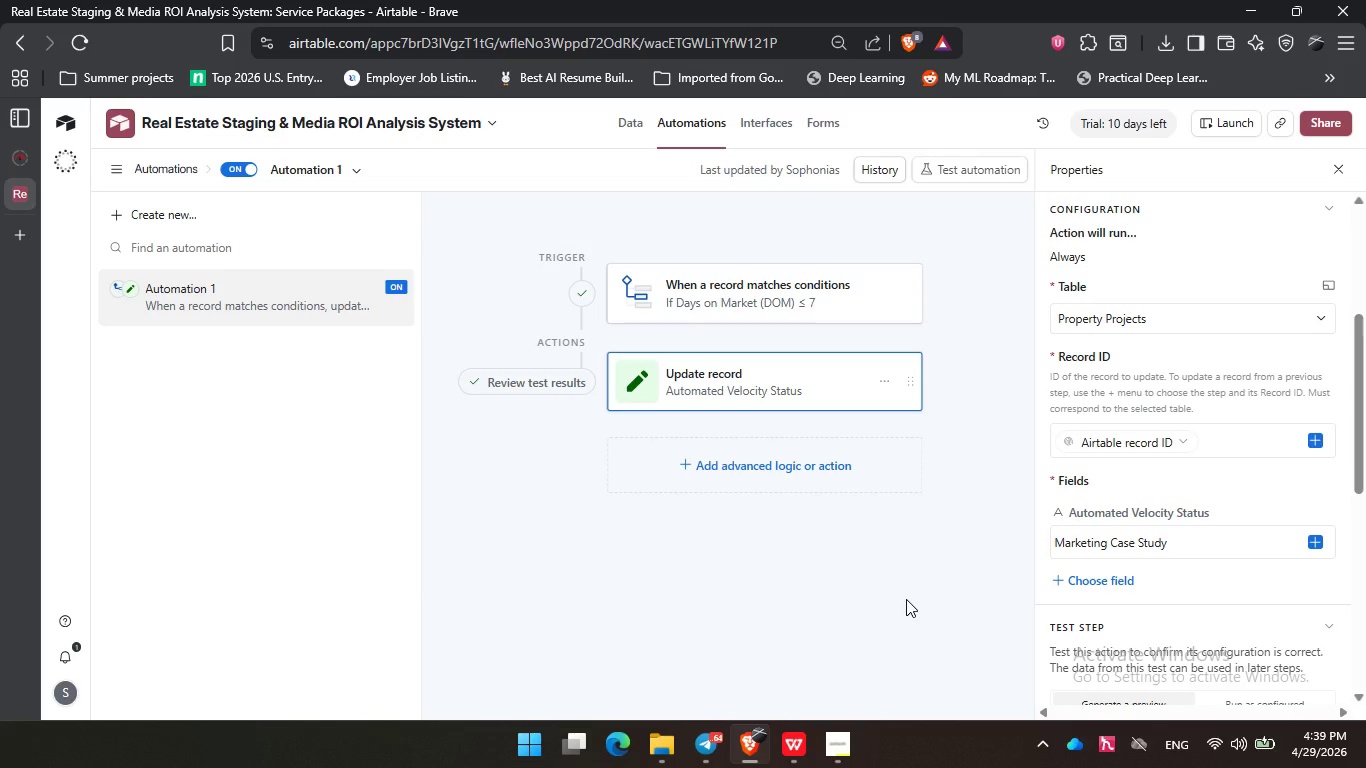 
wait(49.72)
 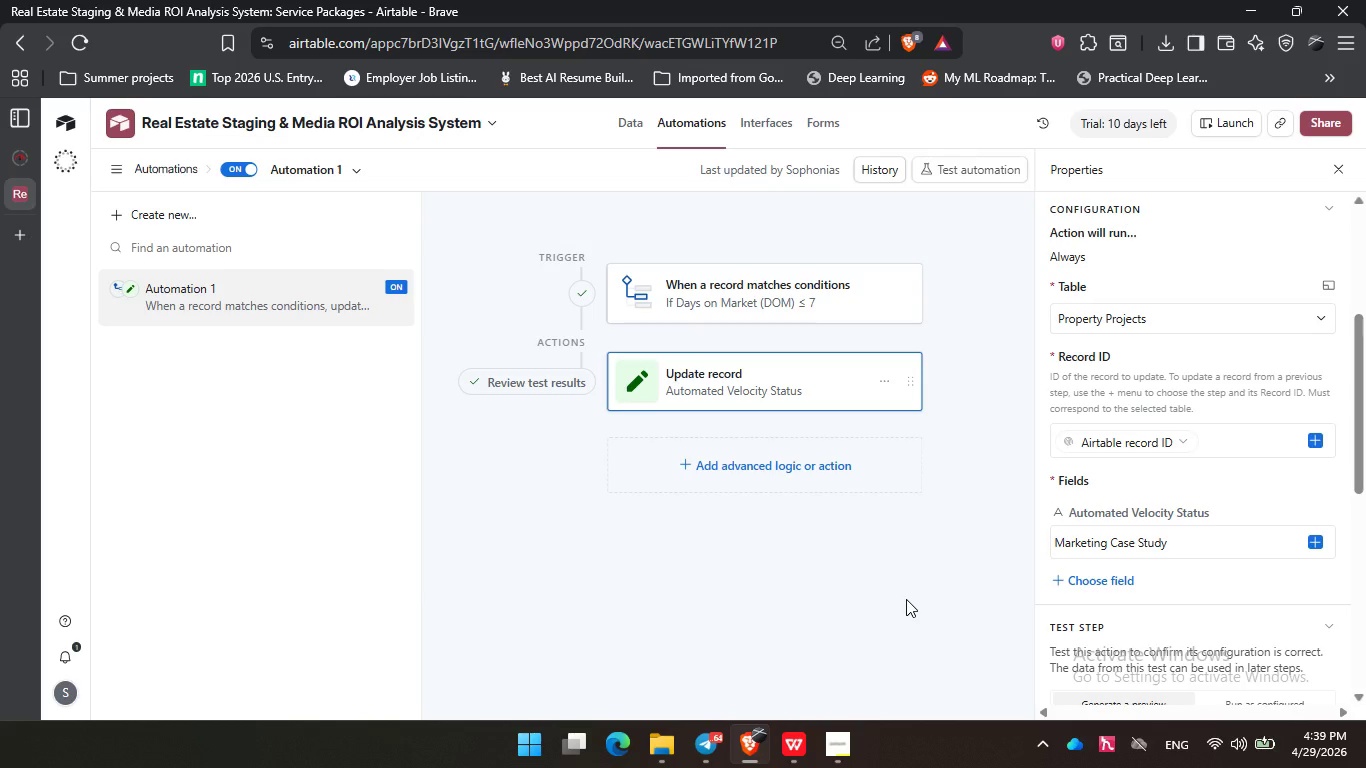 
double_click([418, 542])
 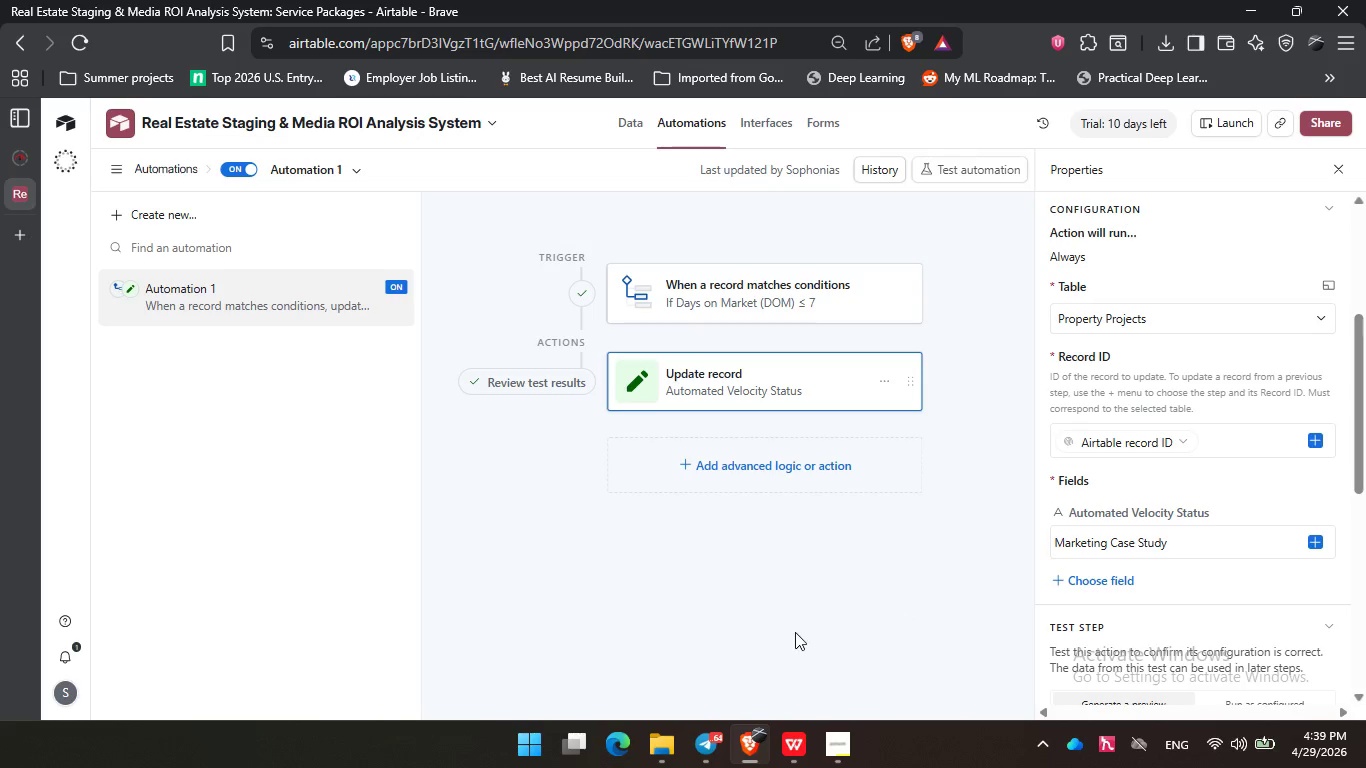 
left_click([690, 611])
 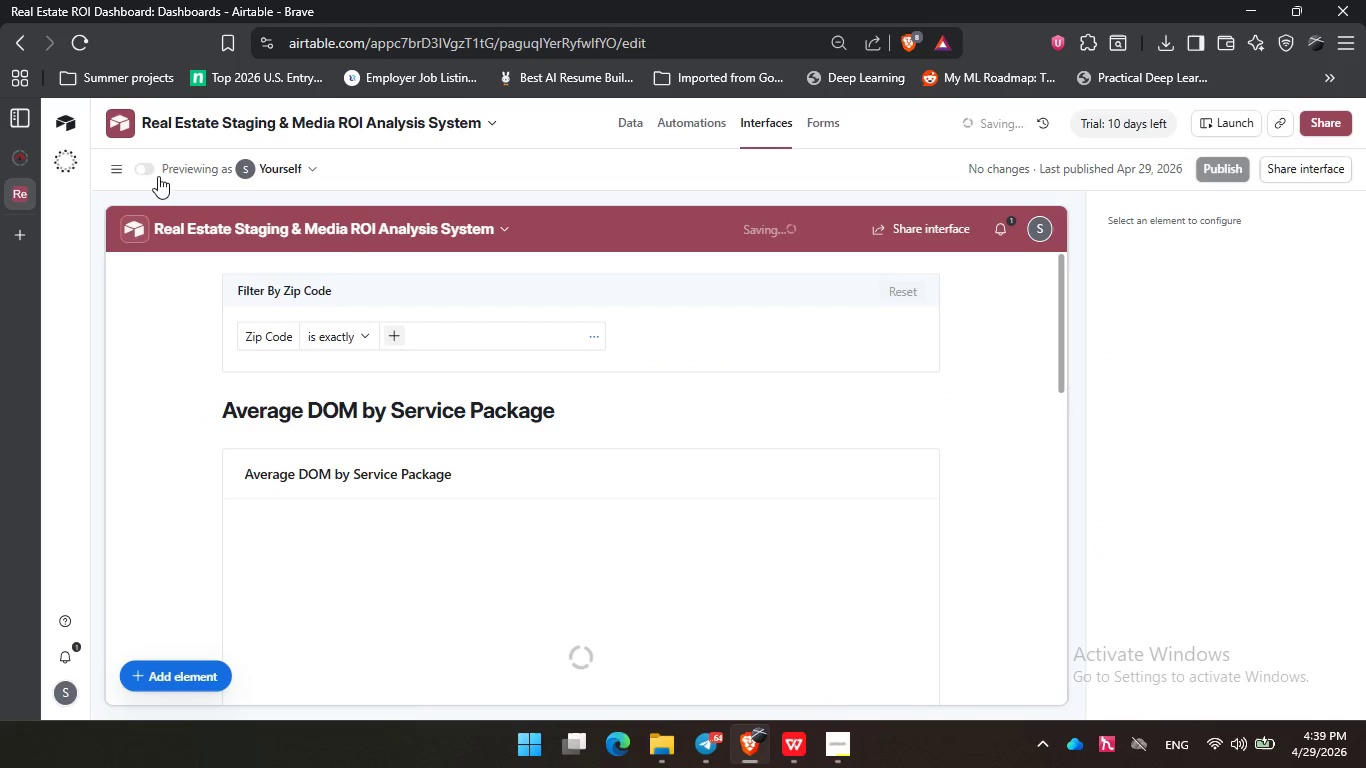 
left_click([123, 173])
 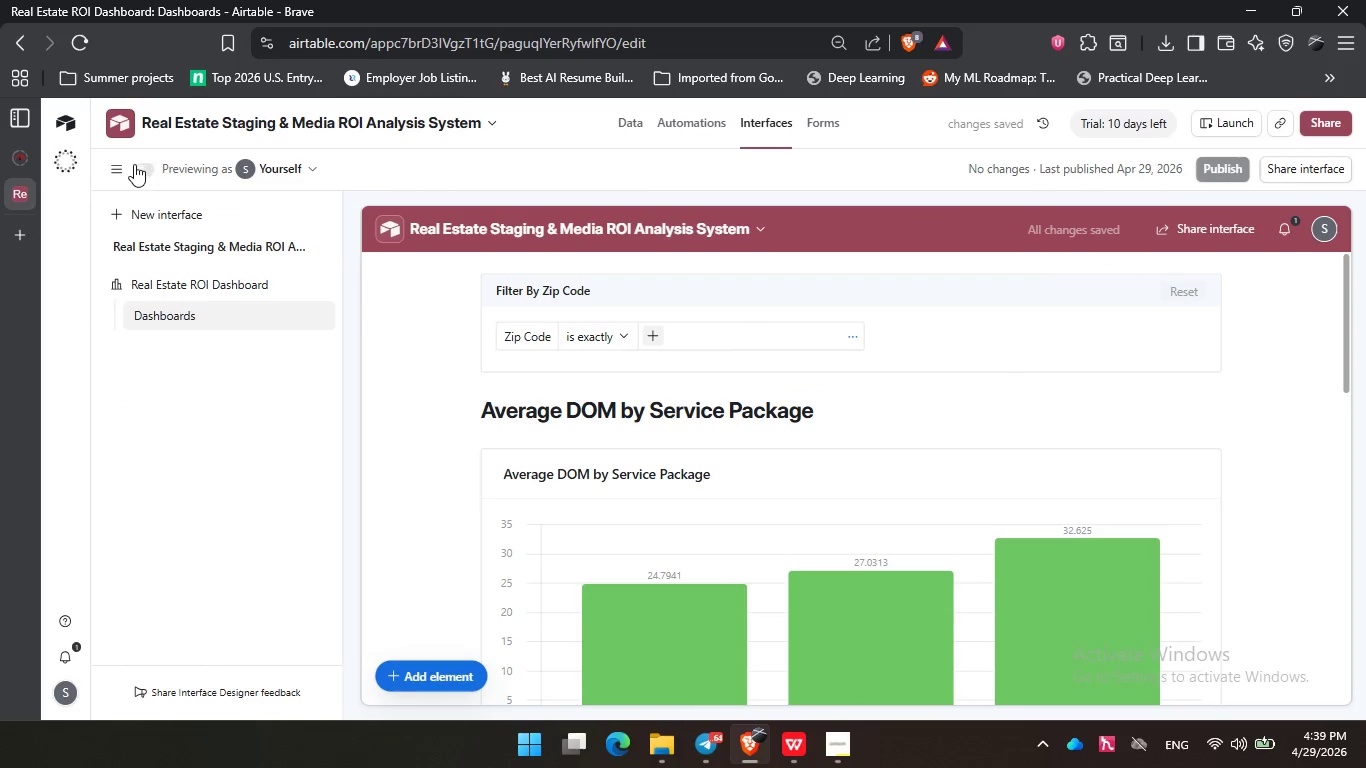 
left_click([120, 168])
 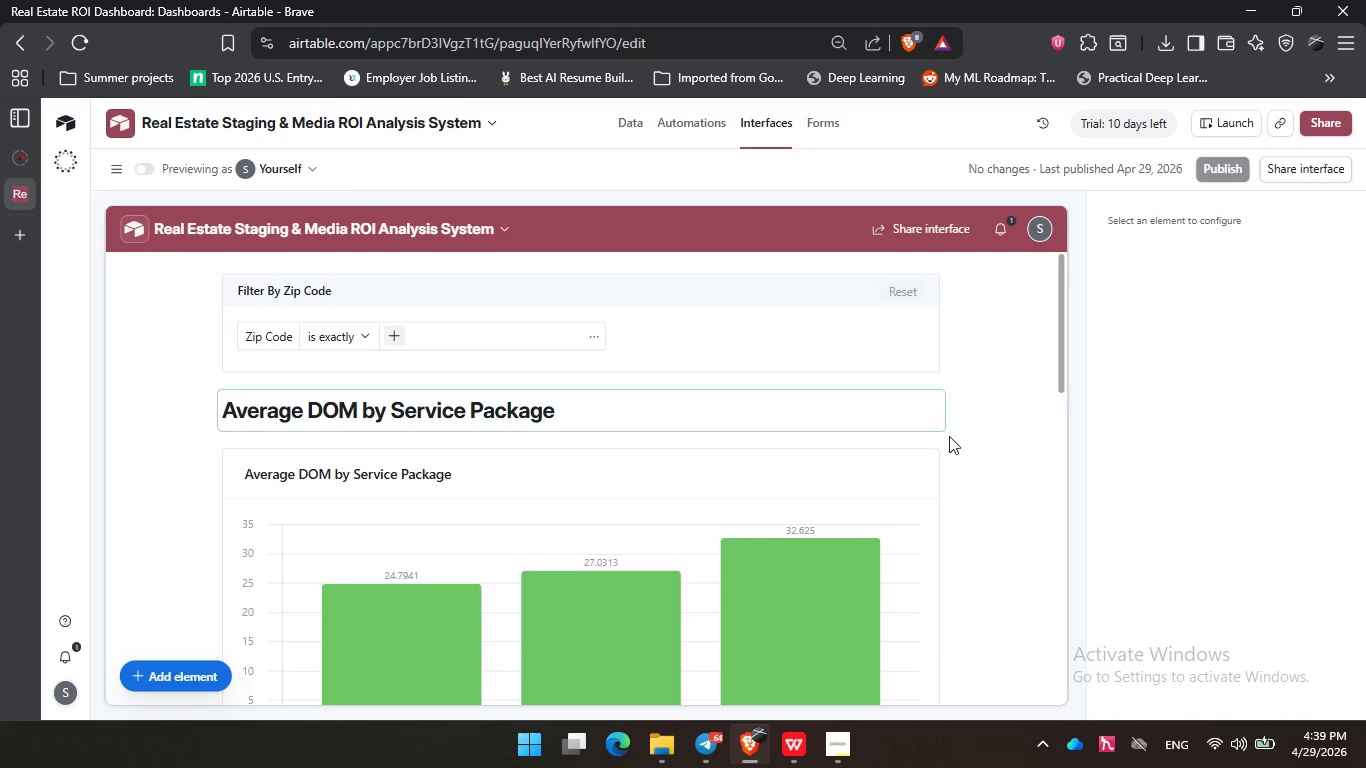 
left_click([972, 410])
 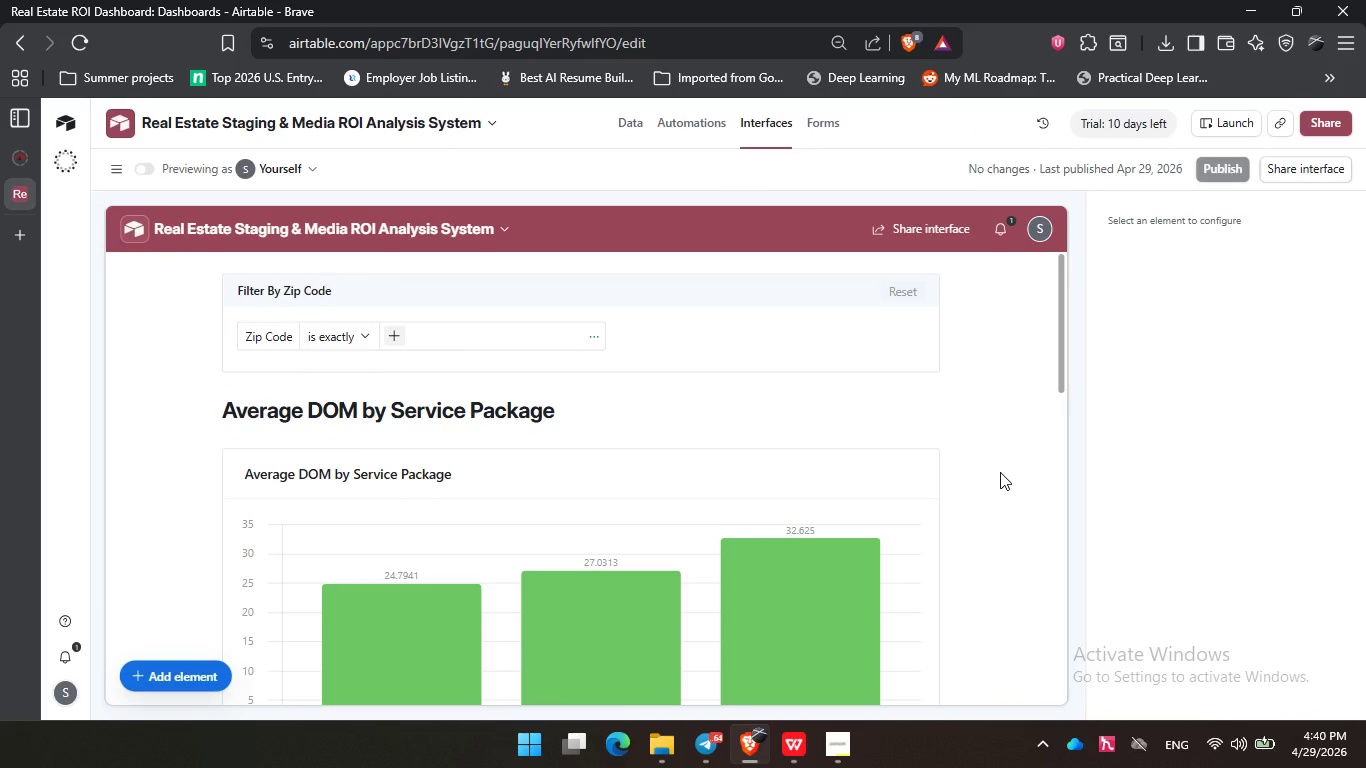 
left_click([1000, 472])
 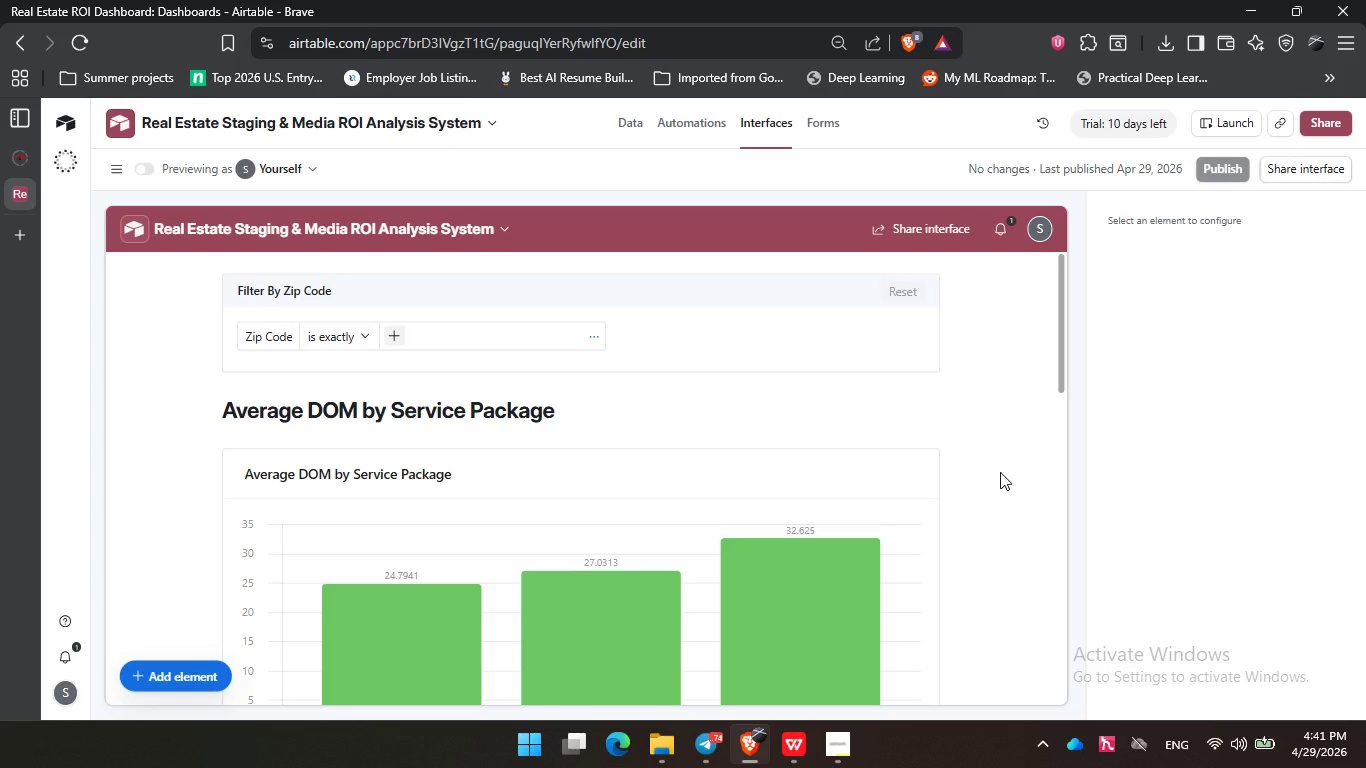 
wait(102.7)
 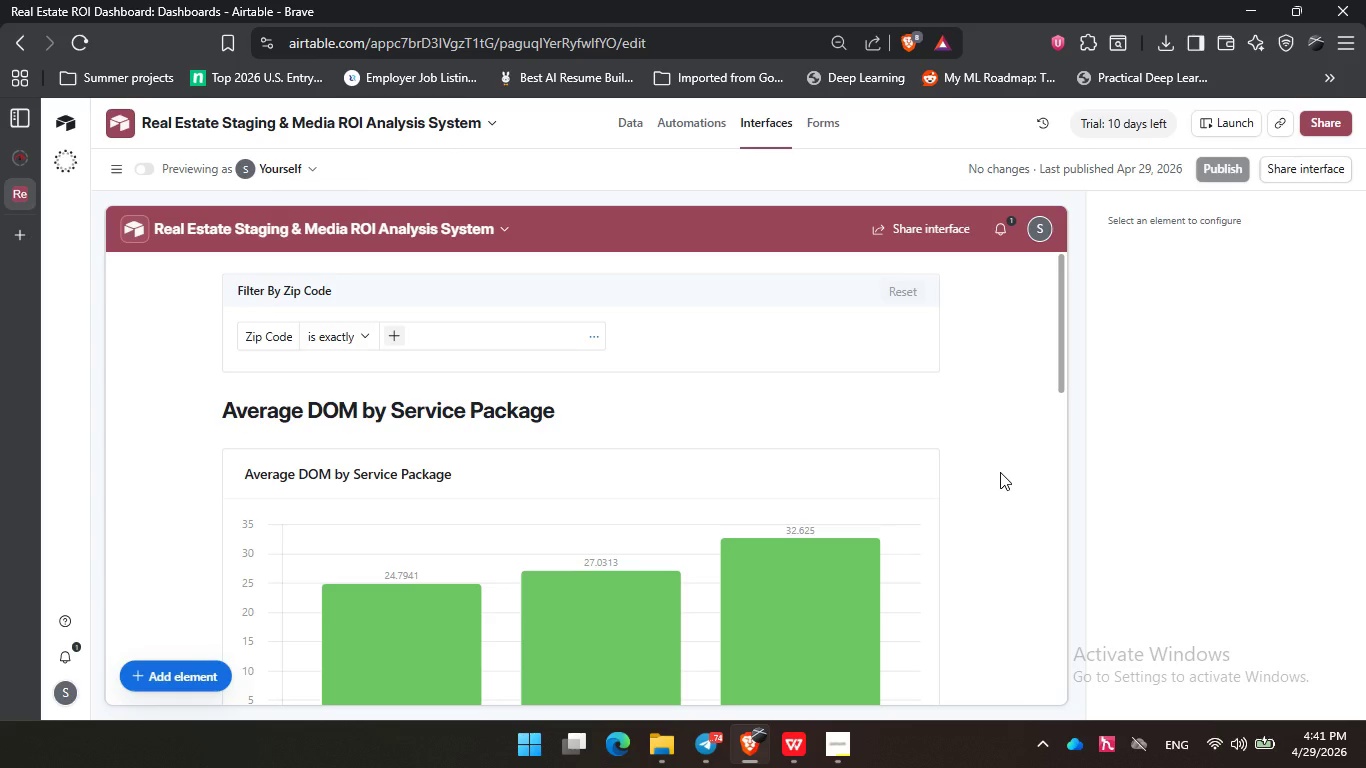 
left_click([482, 473])
 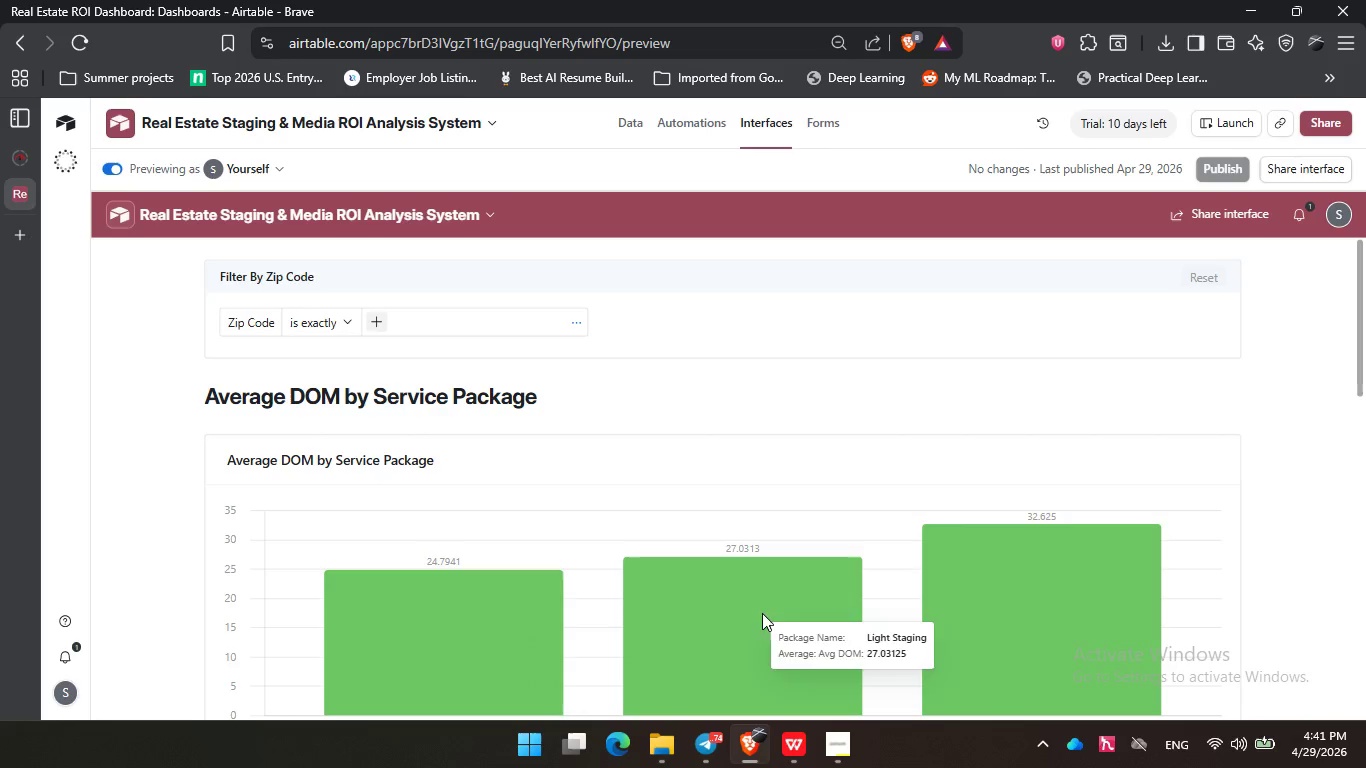 
double_click([762, 613])
 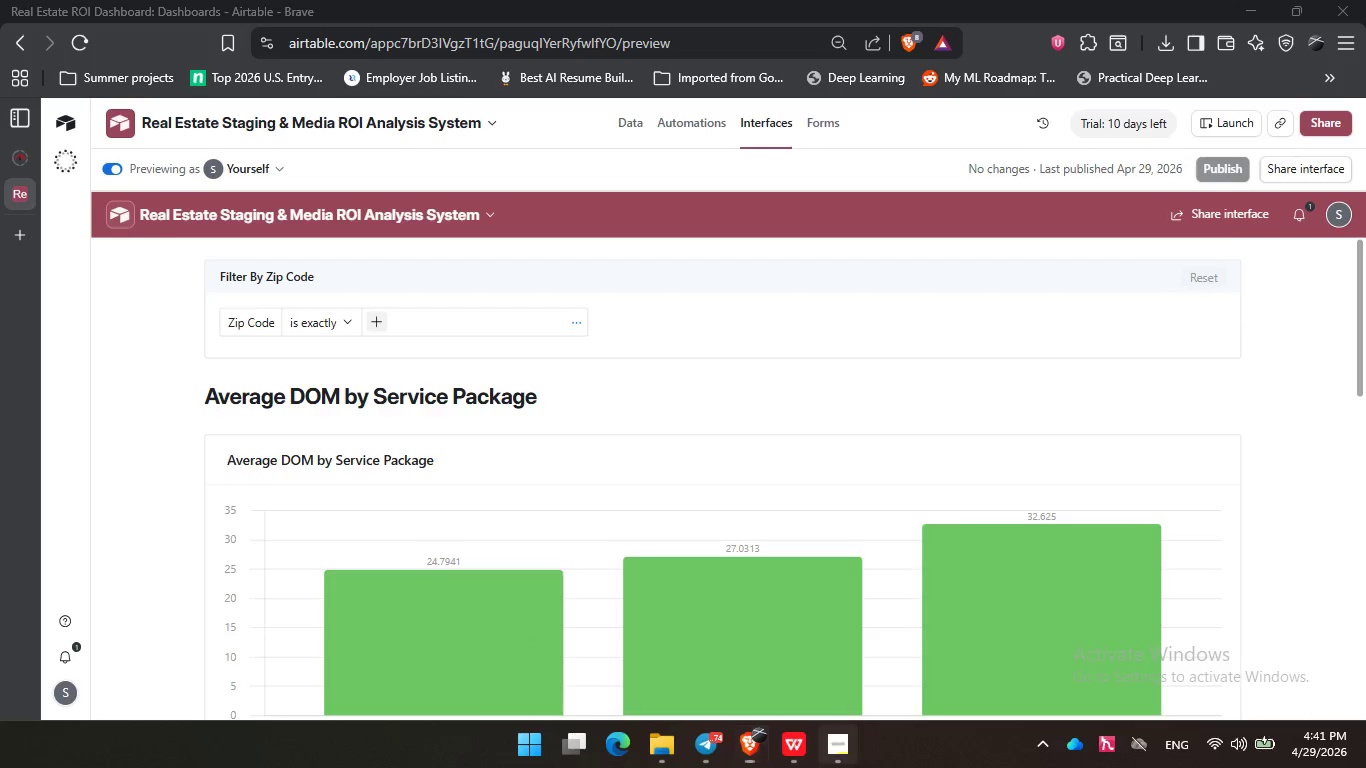 
left_click([857, 767])